 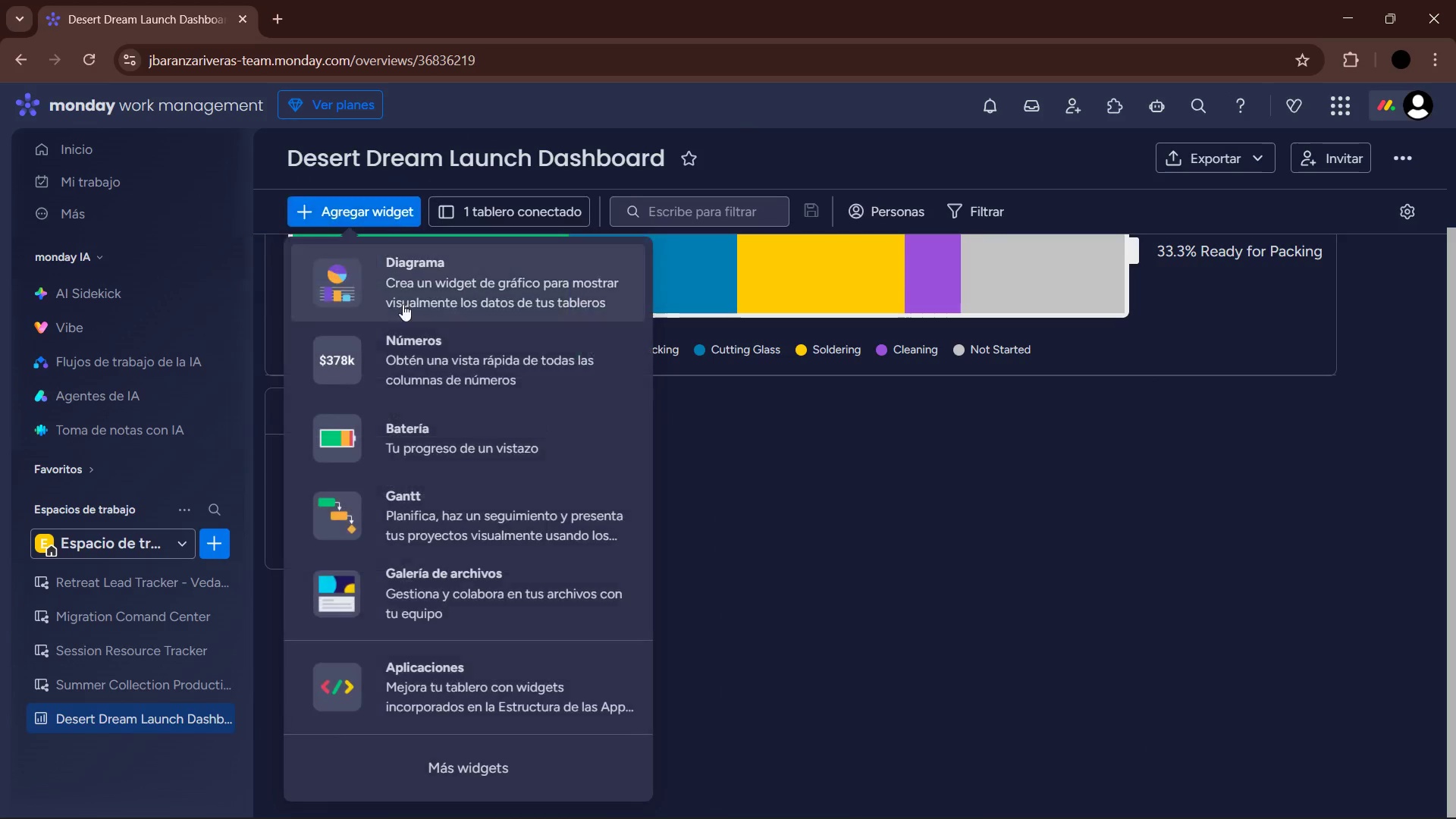 
left_click([458, 288])
 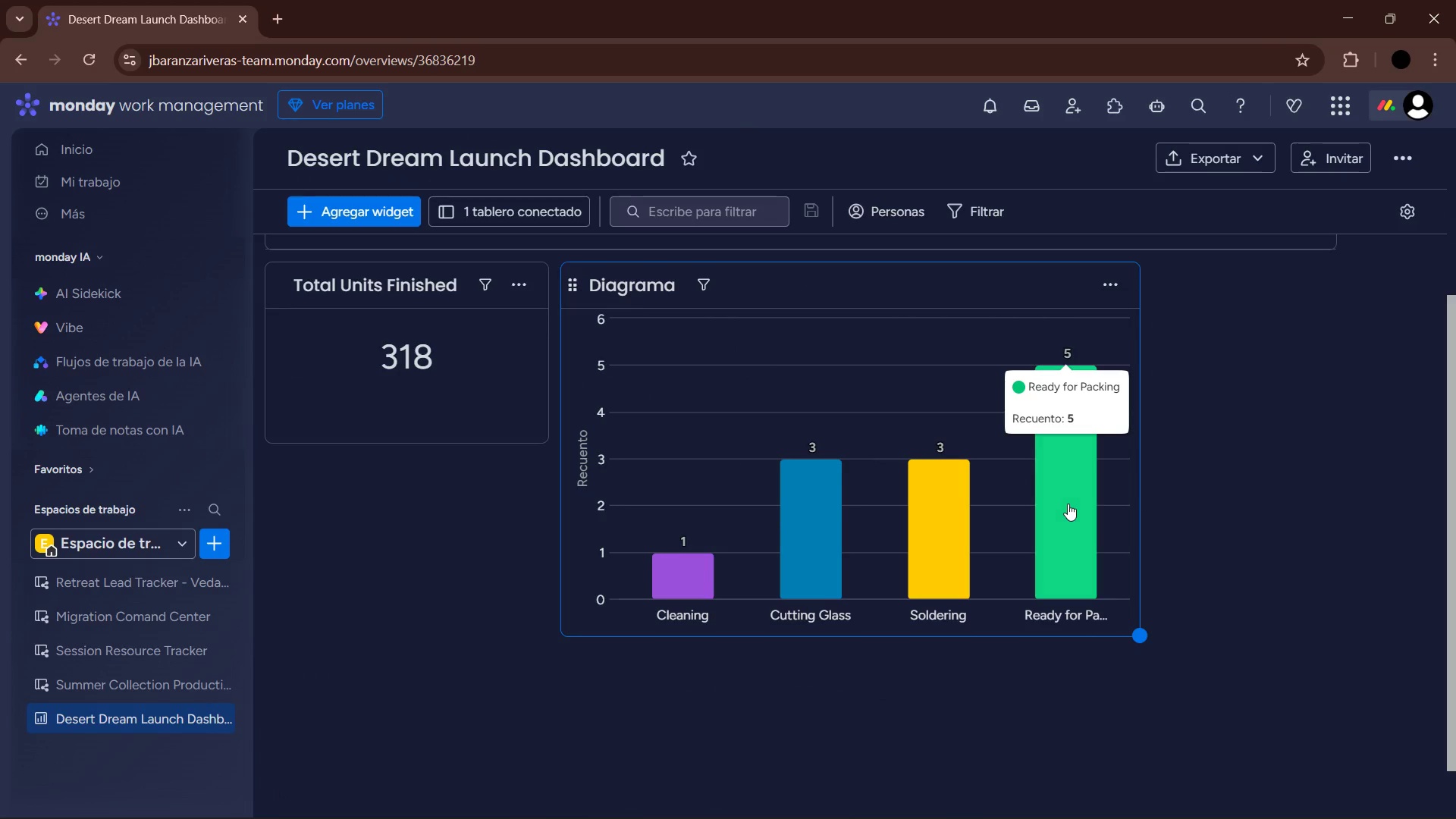 
wait(5.41)
 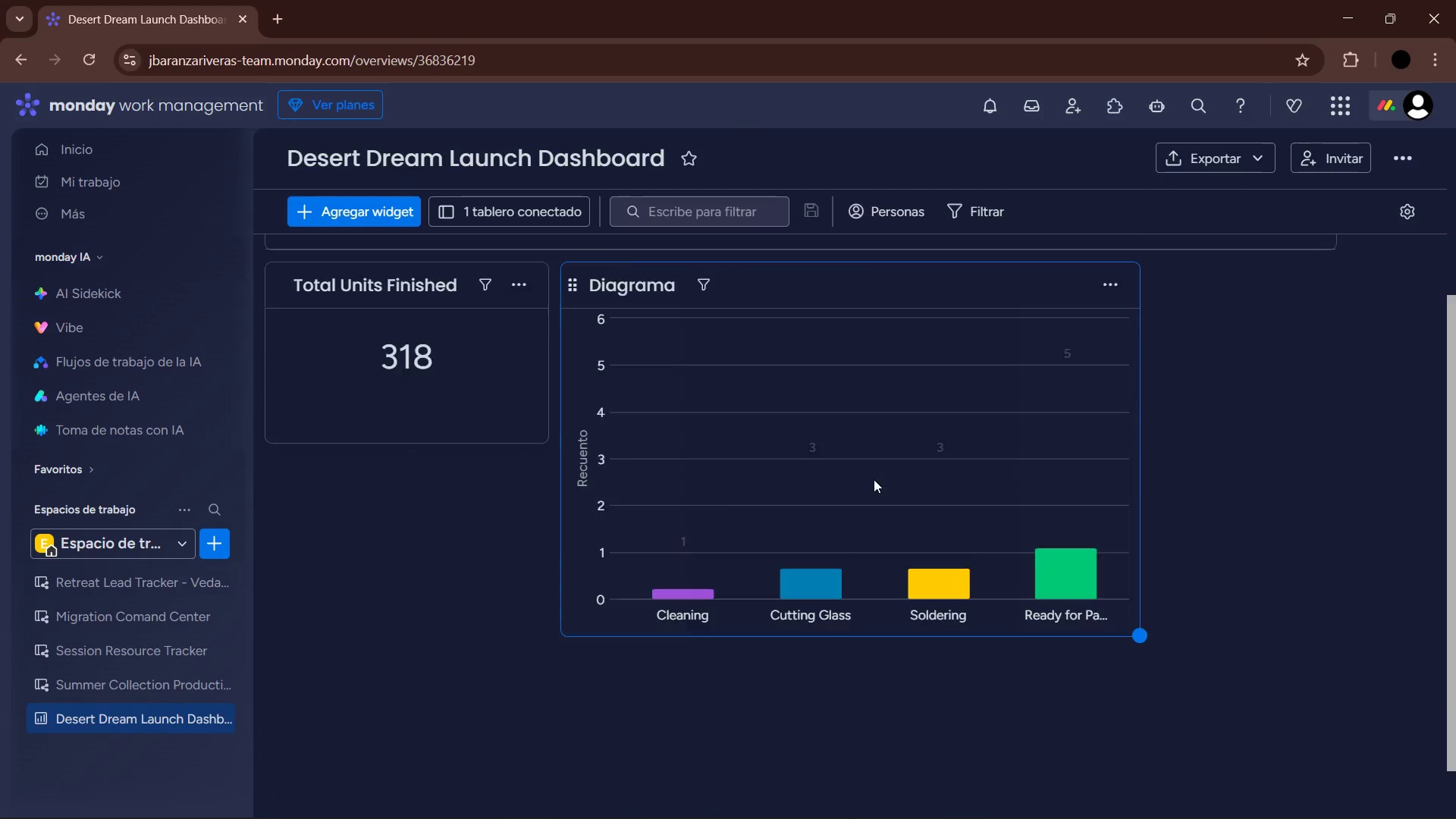 
left_click([1105, 289])
 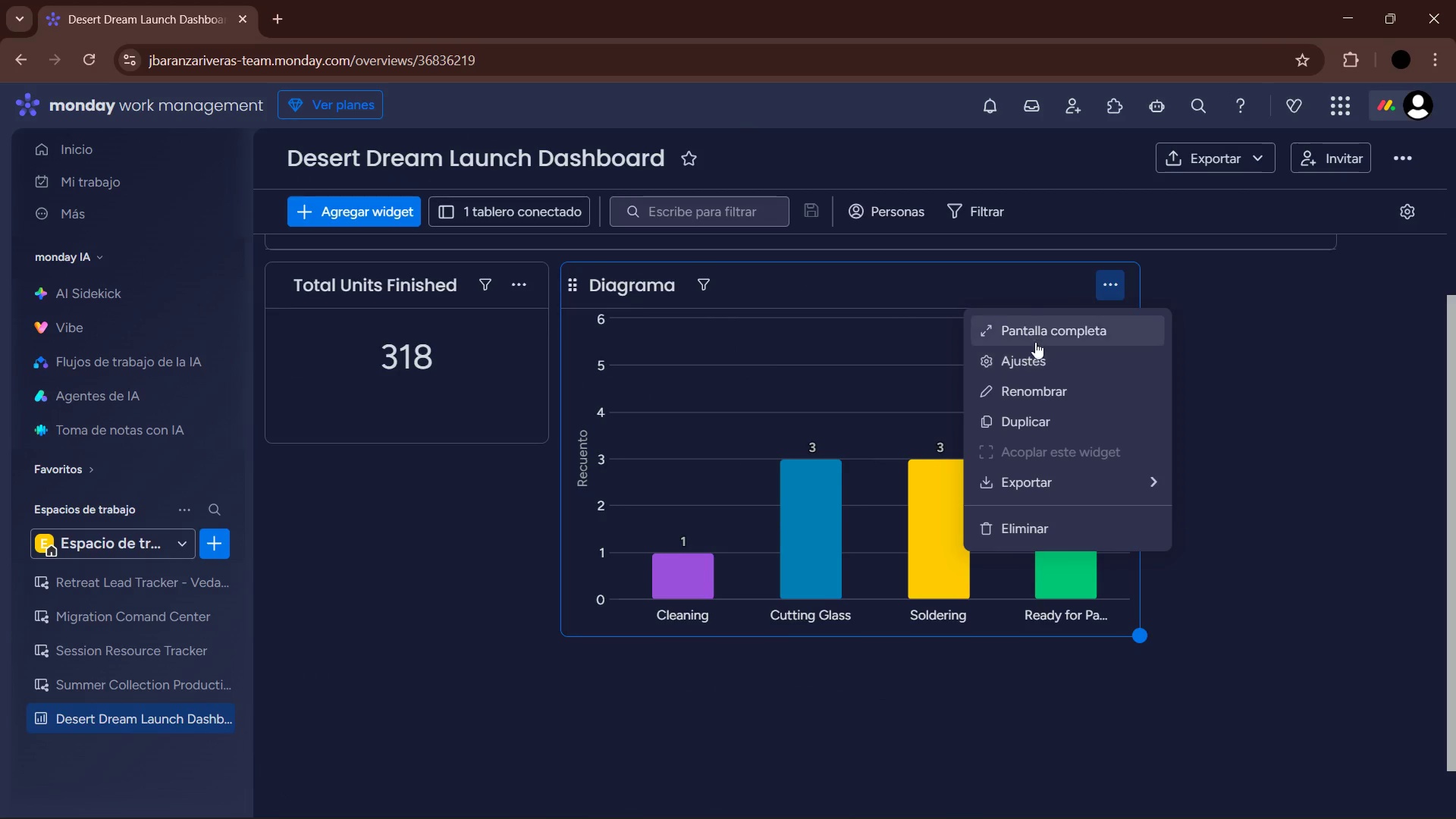 
left_click([1036, 359])
 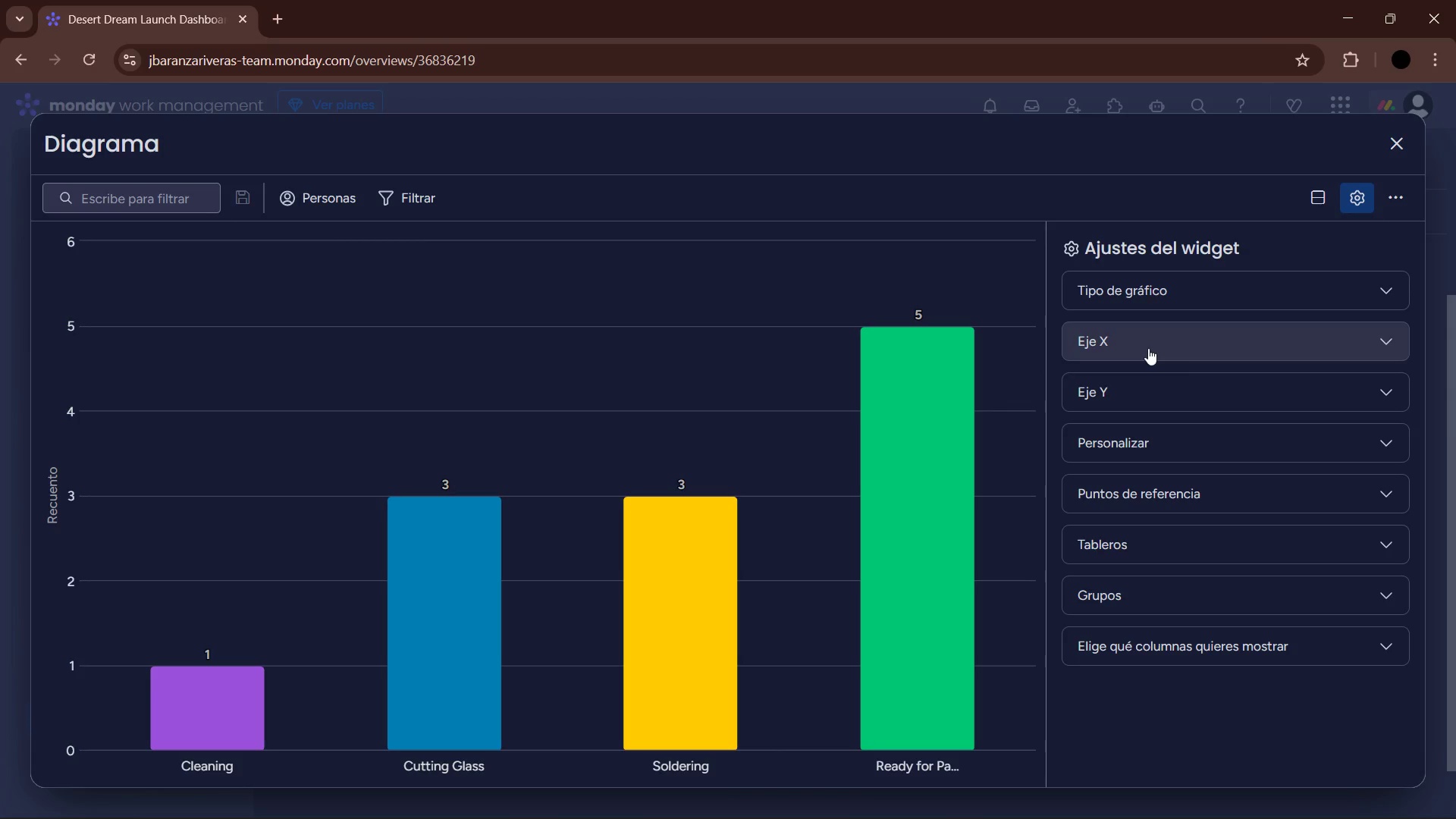 
wait(6.56)
 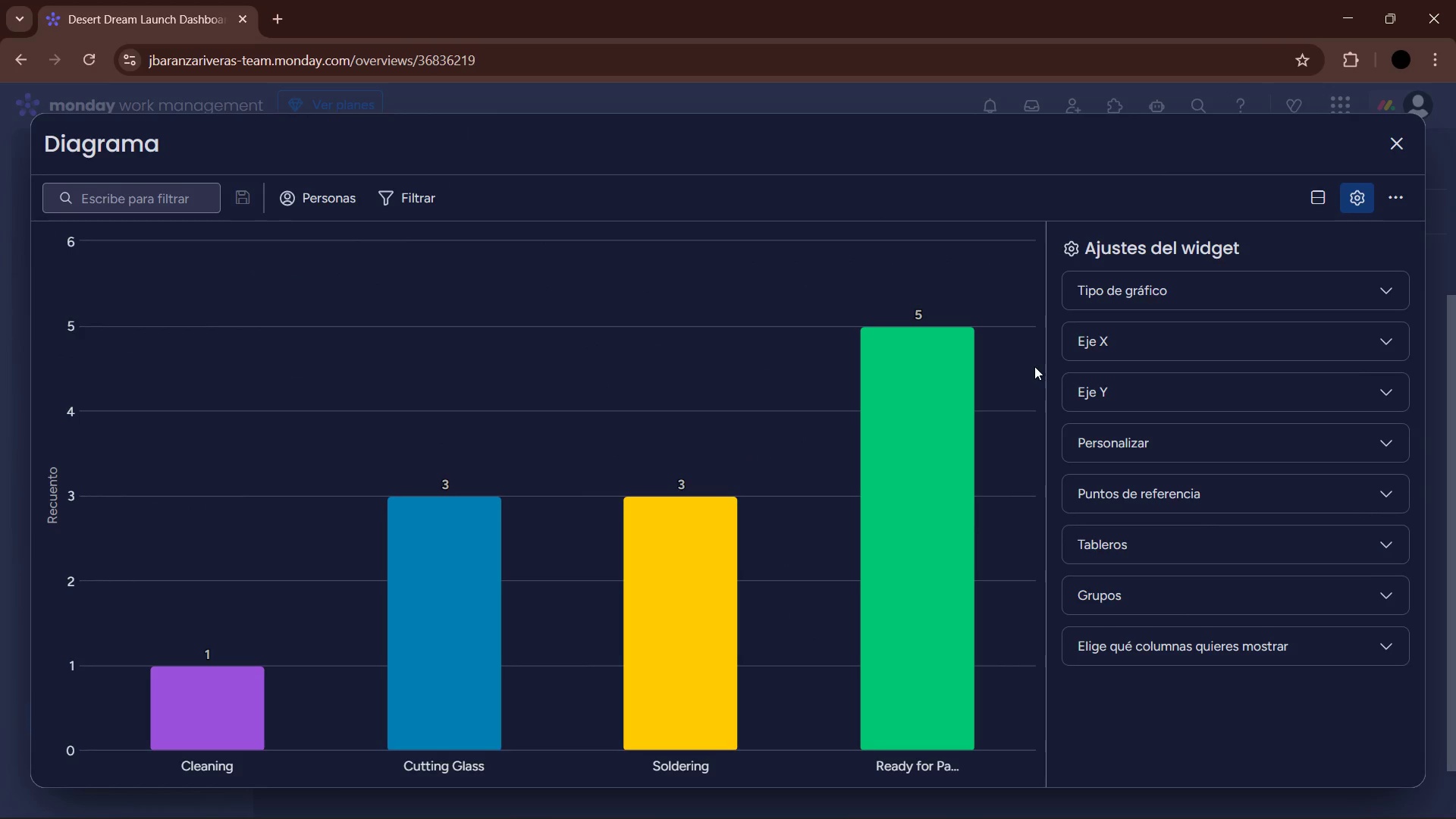 
left_click([1148, 348])
 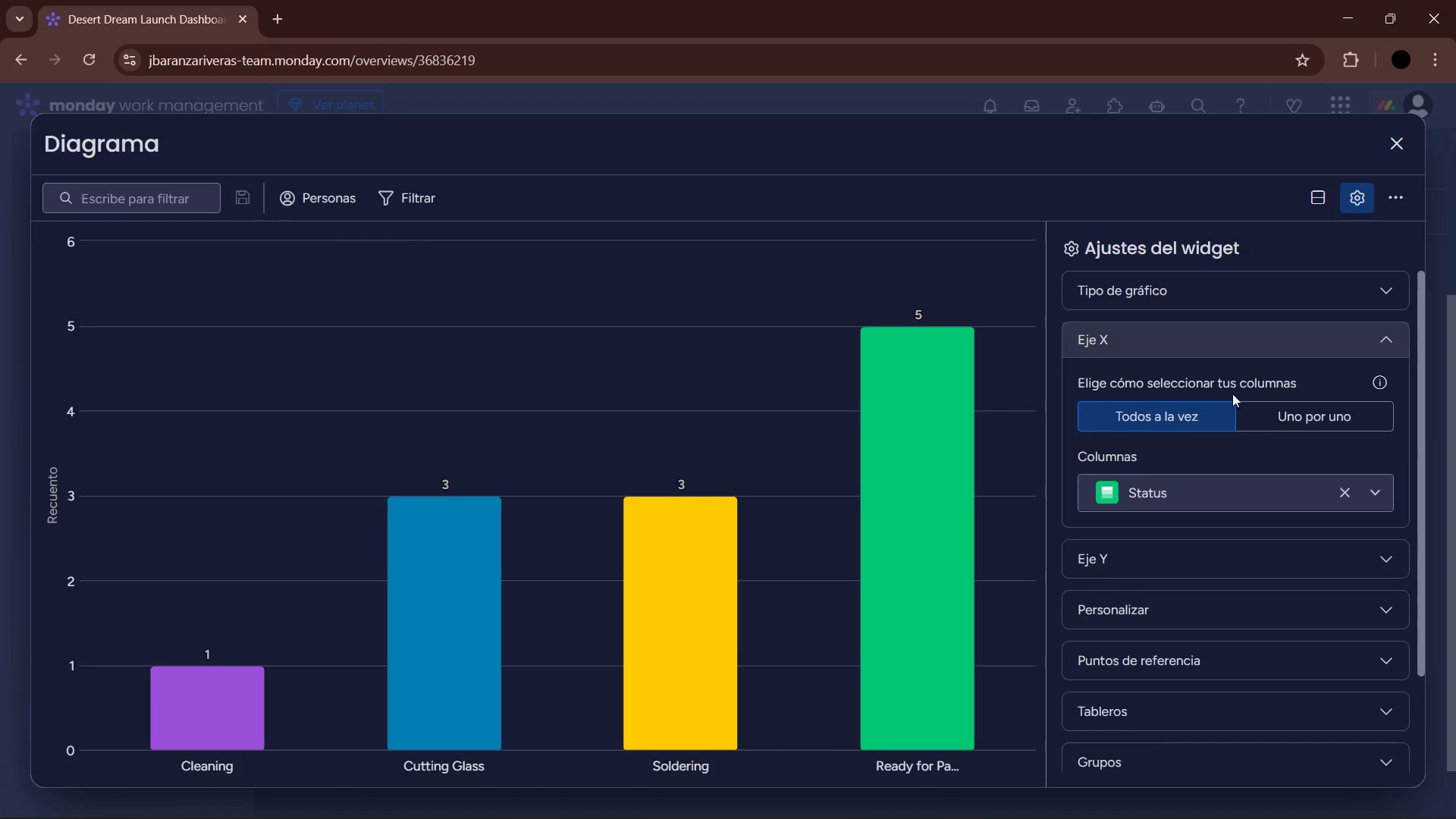 
left_click([1234, 479])
 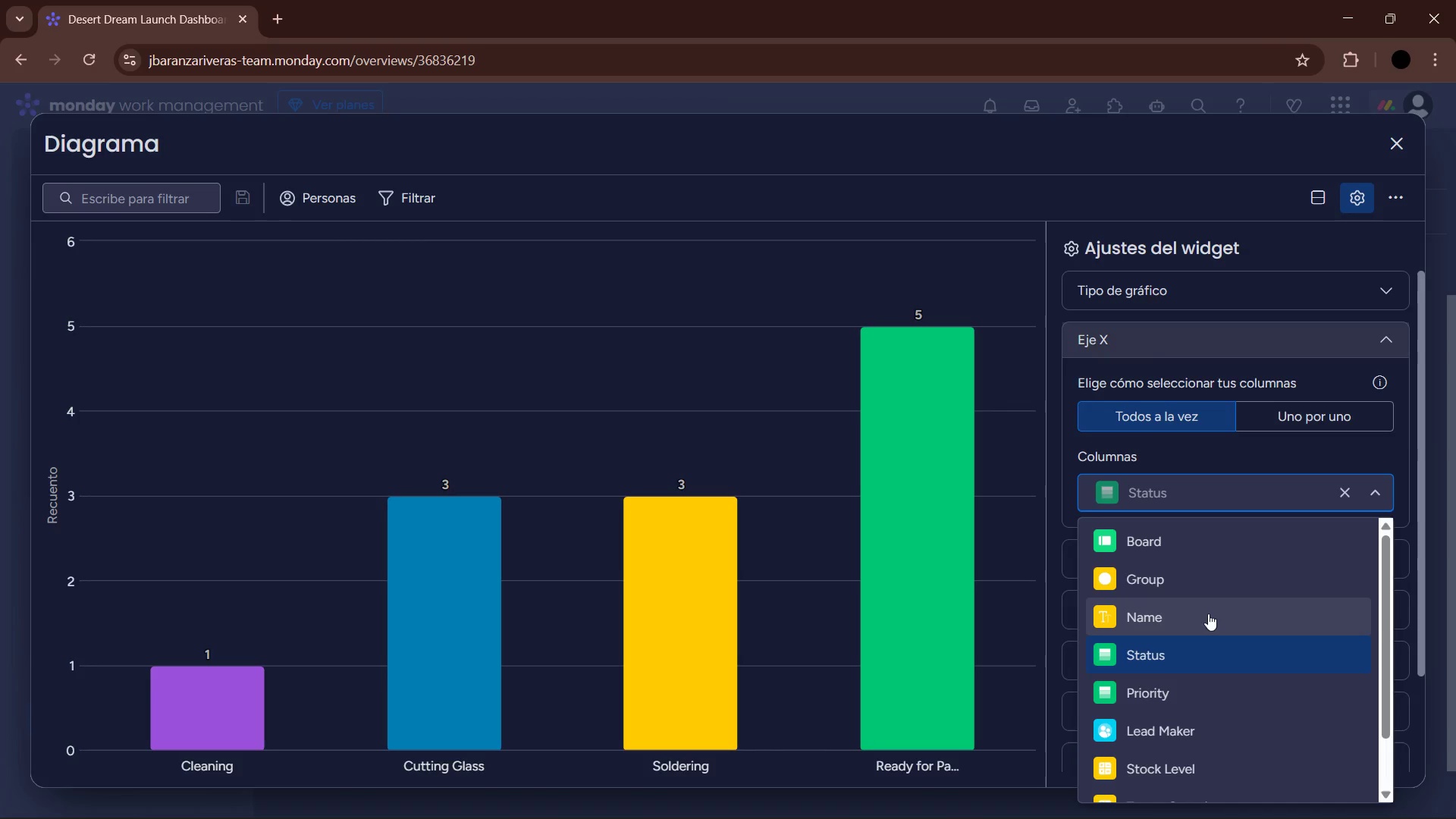 
scroll: coordinate [1198, 601], scroll_direction: up, amount: 3.0
 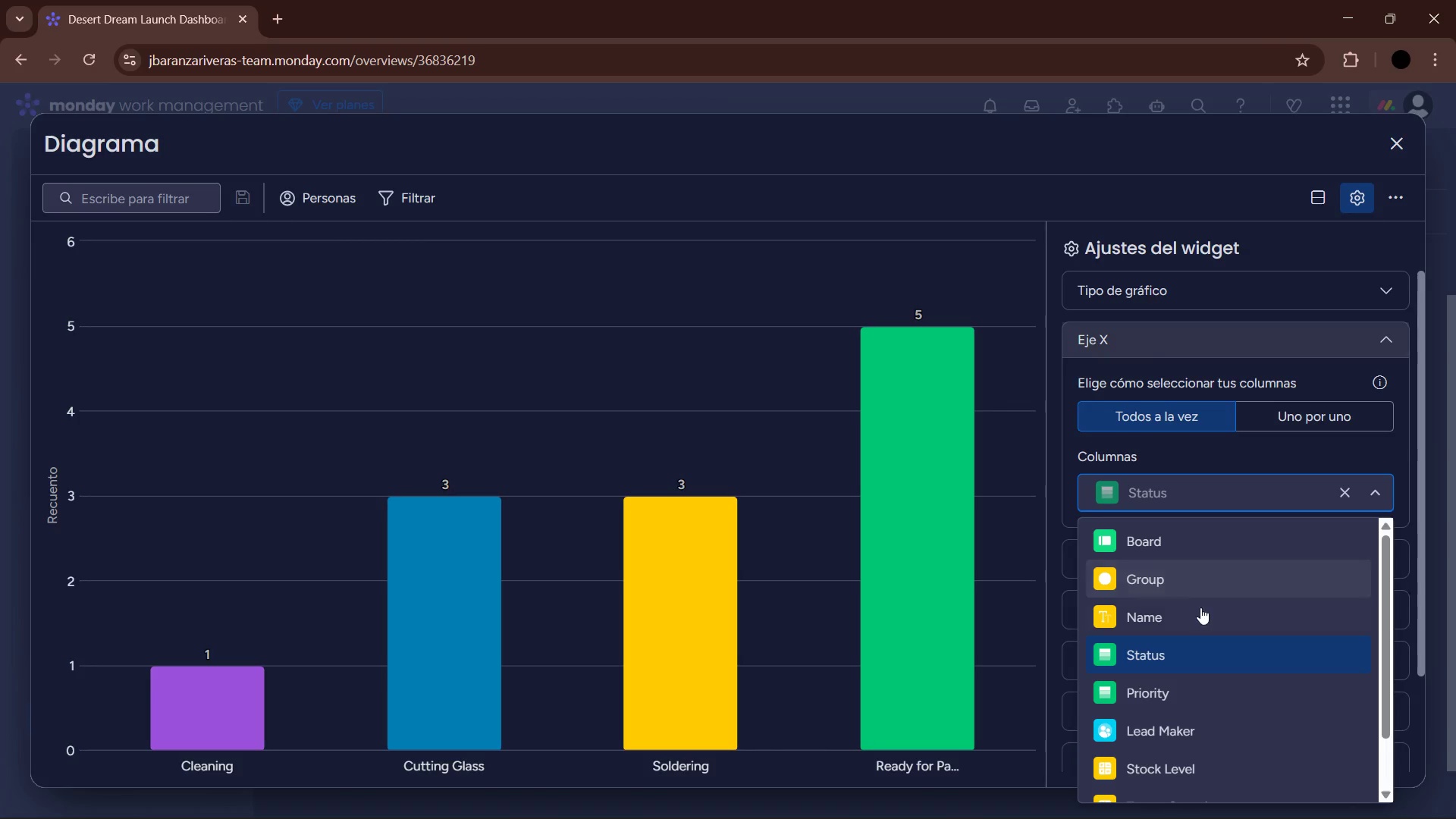 
left_click([1187, 619])
 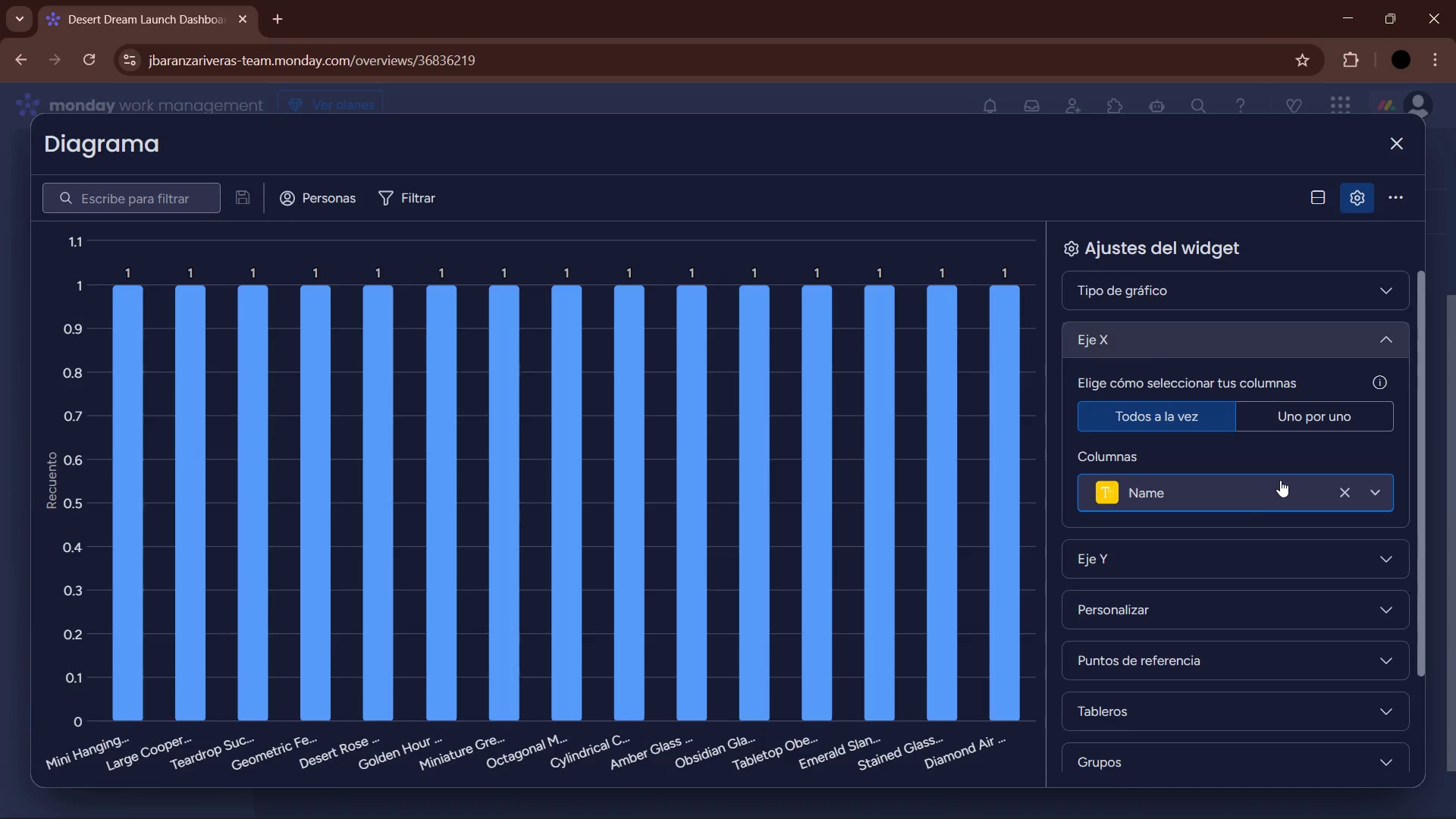 
left_click([1306, 564])
 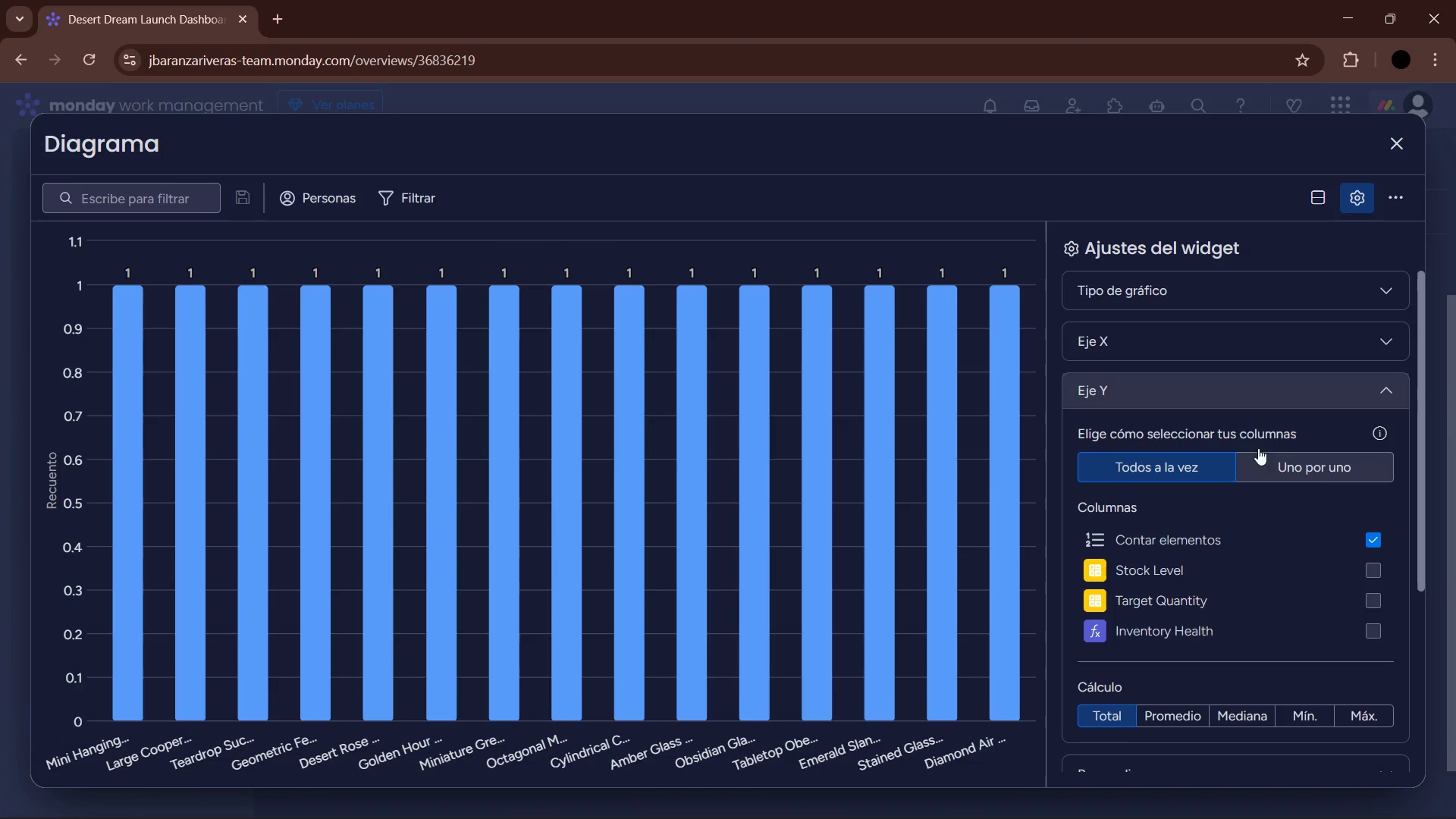 
left_click([1227, 337])
 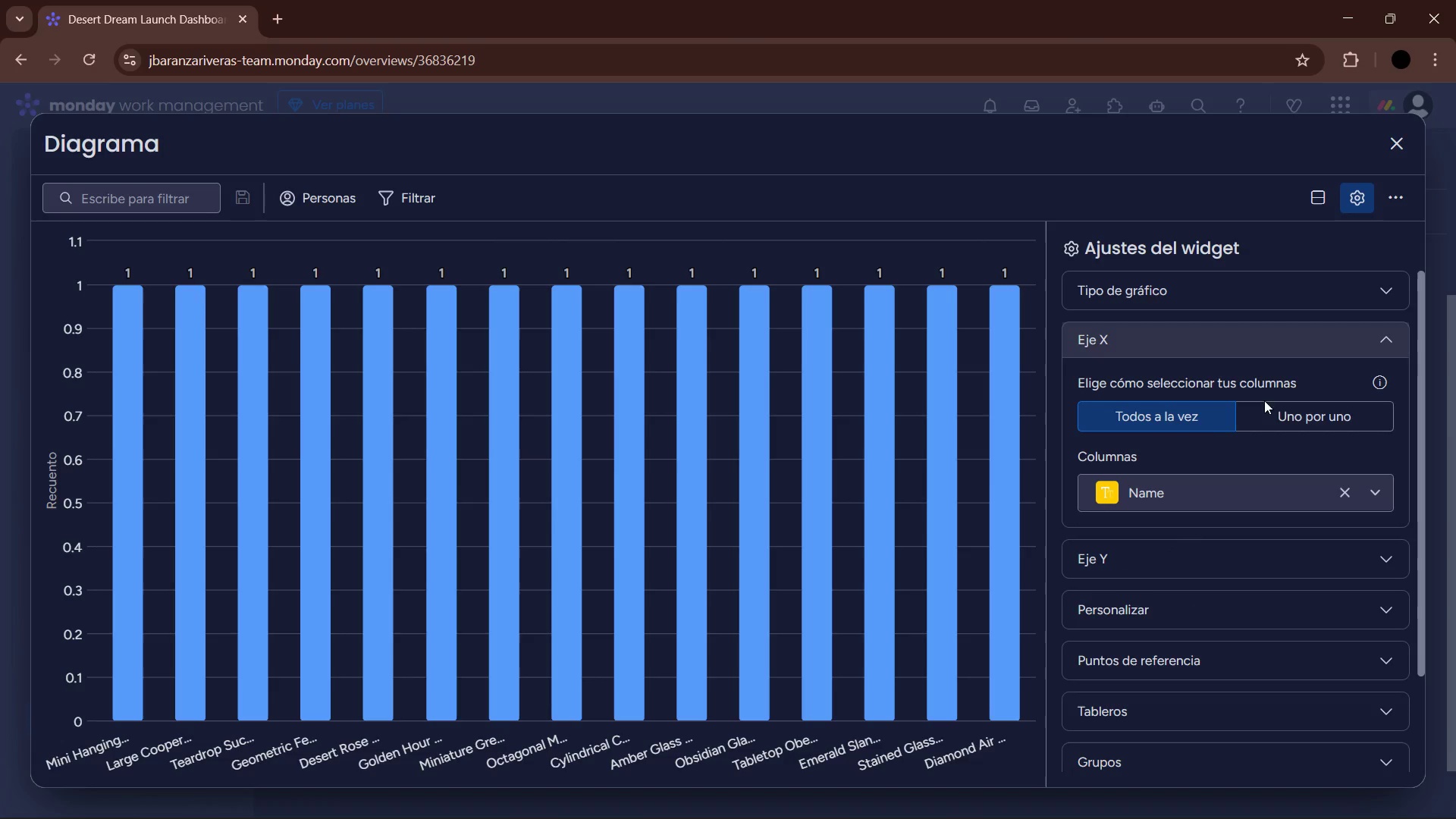 
left_click([1272, 424])
 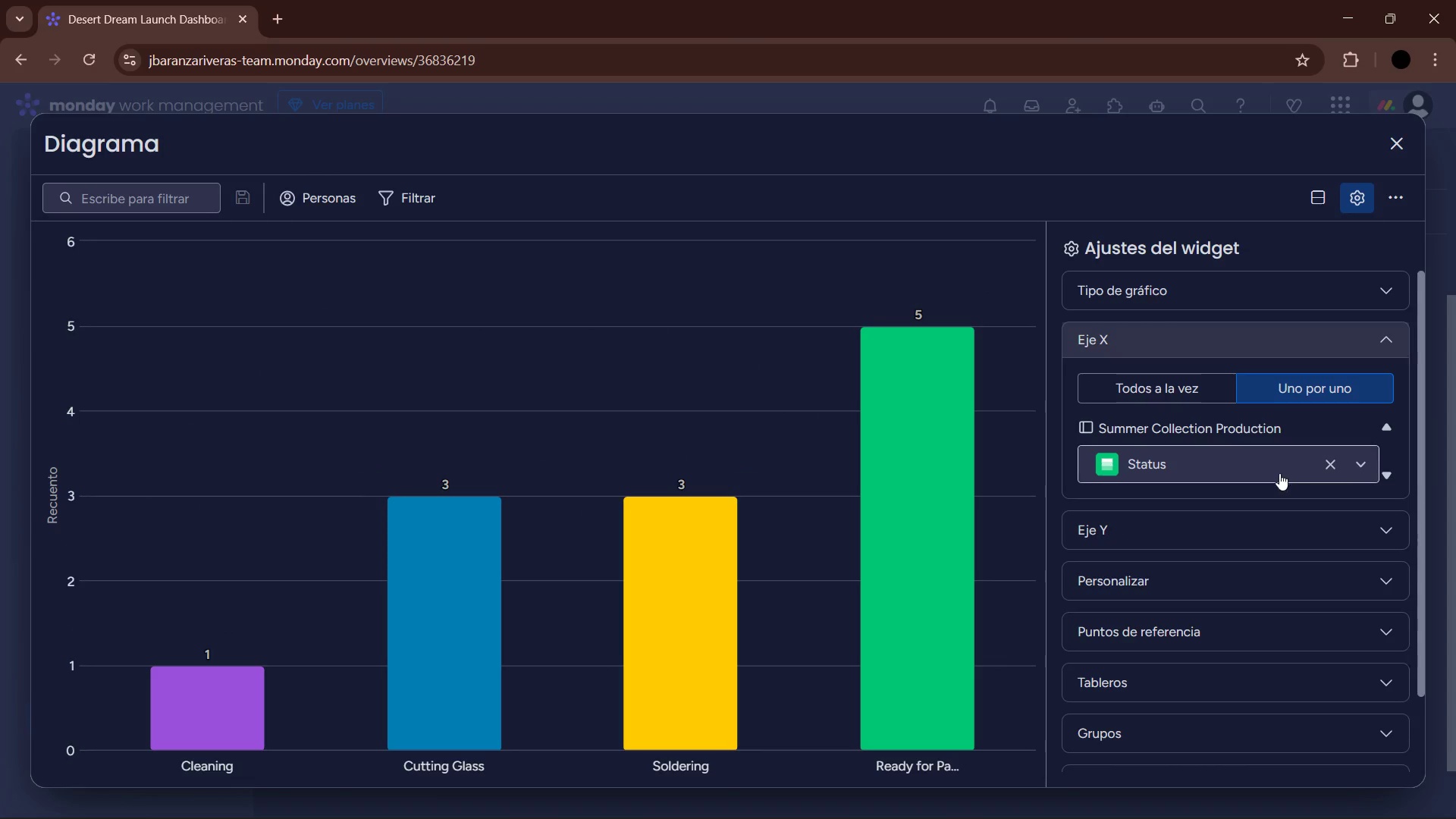 
left_click([1291, 473])
 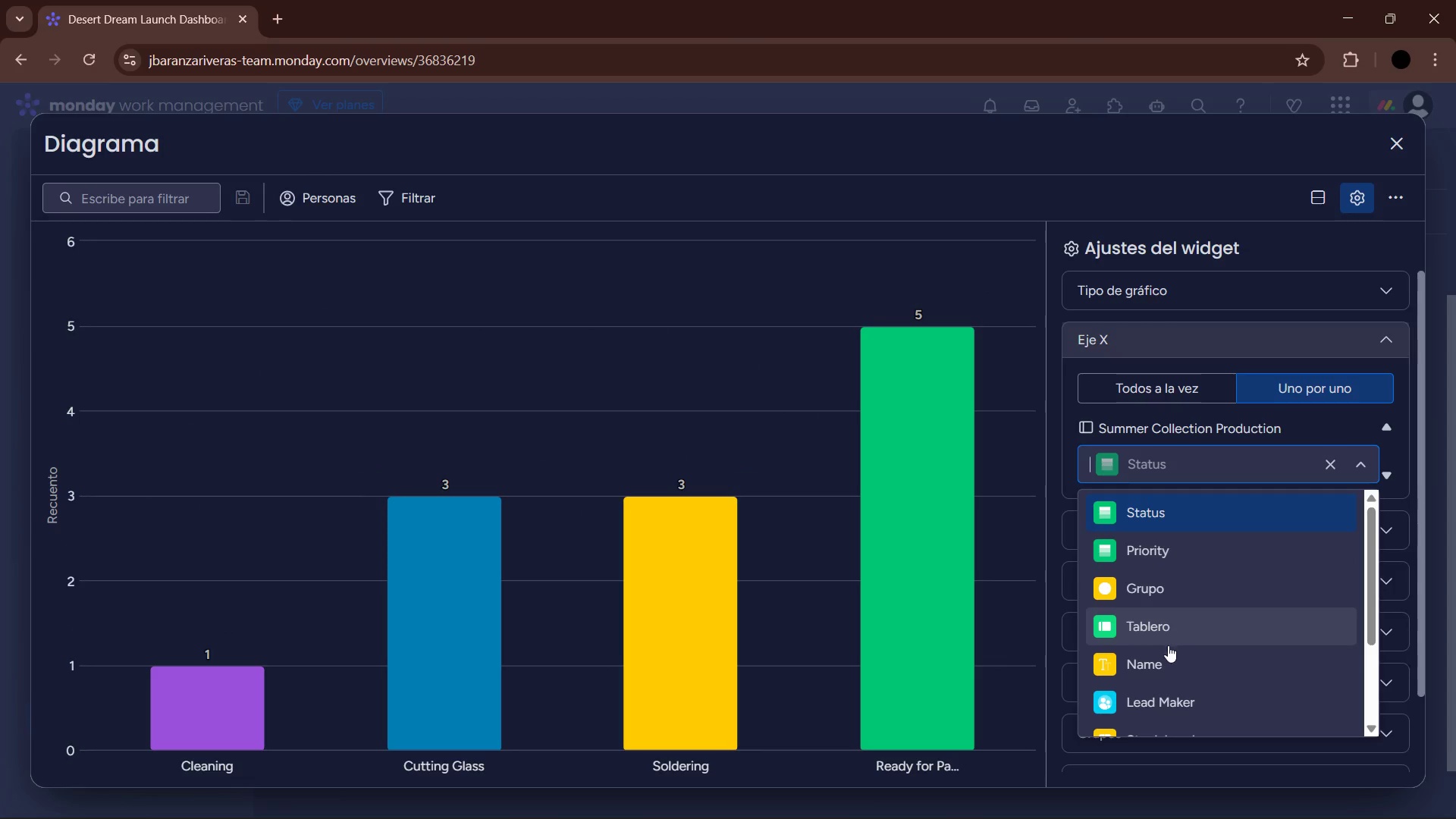 
left_click([1169, 658])
 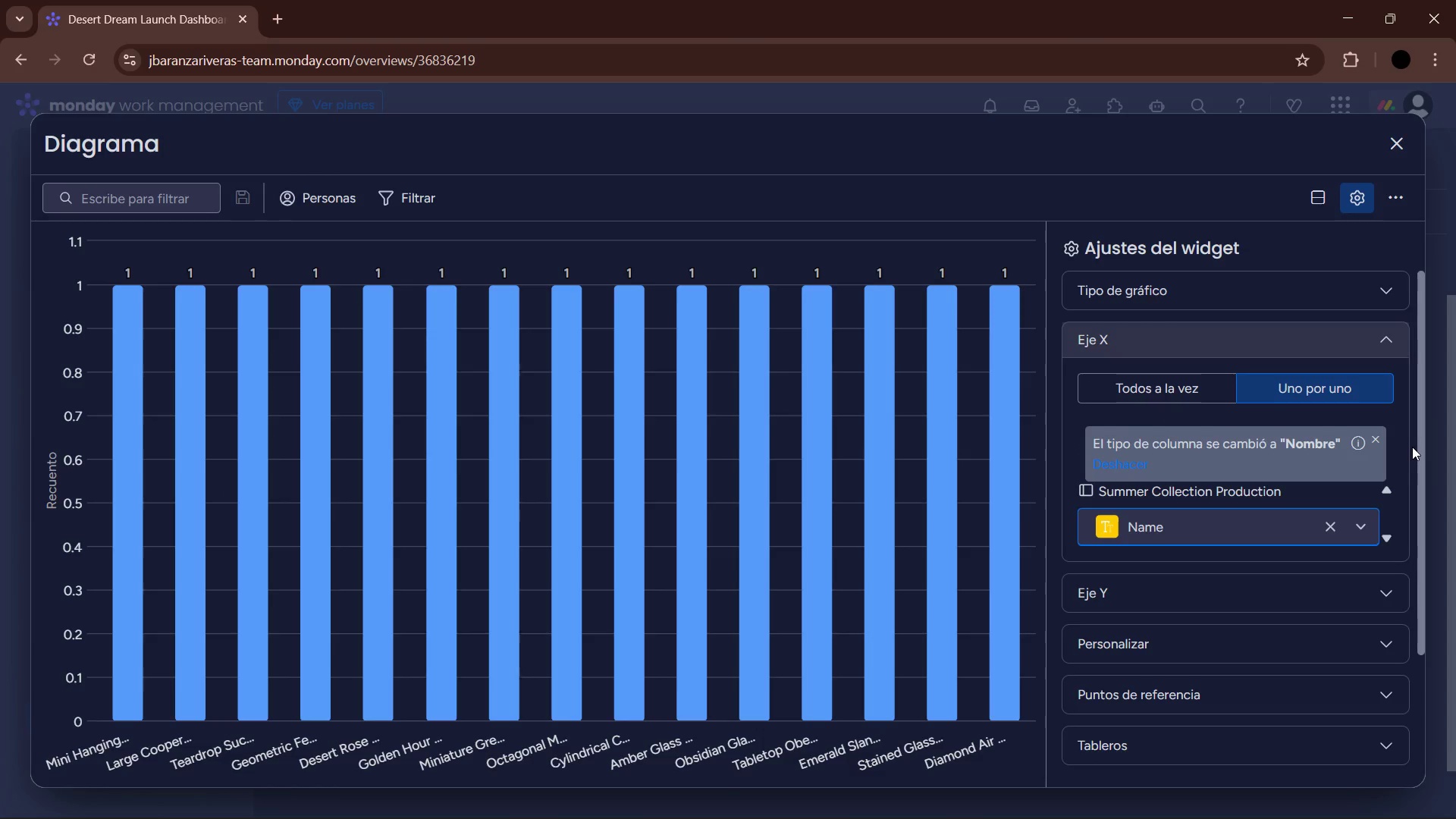 
wait(7.33)
 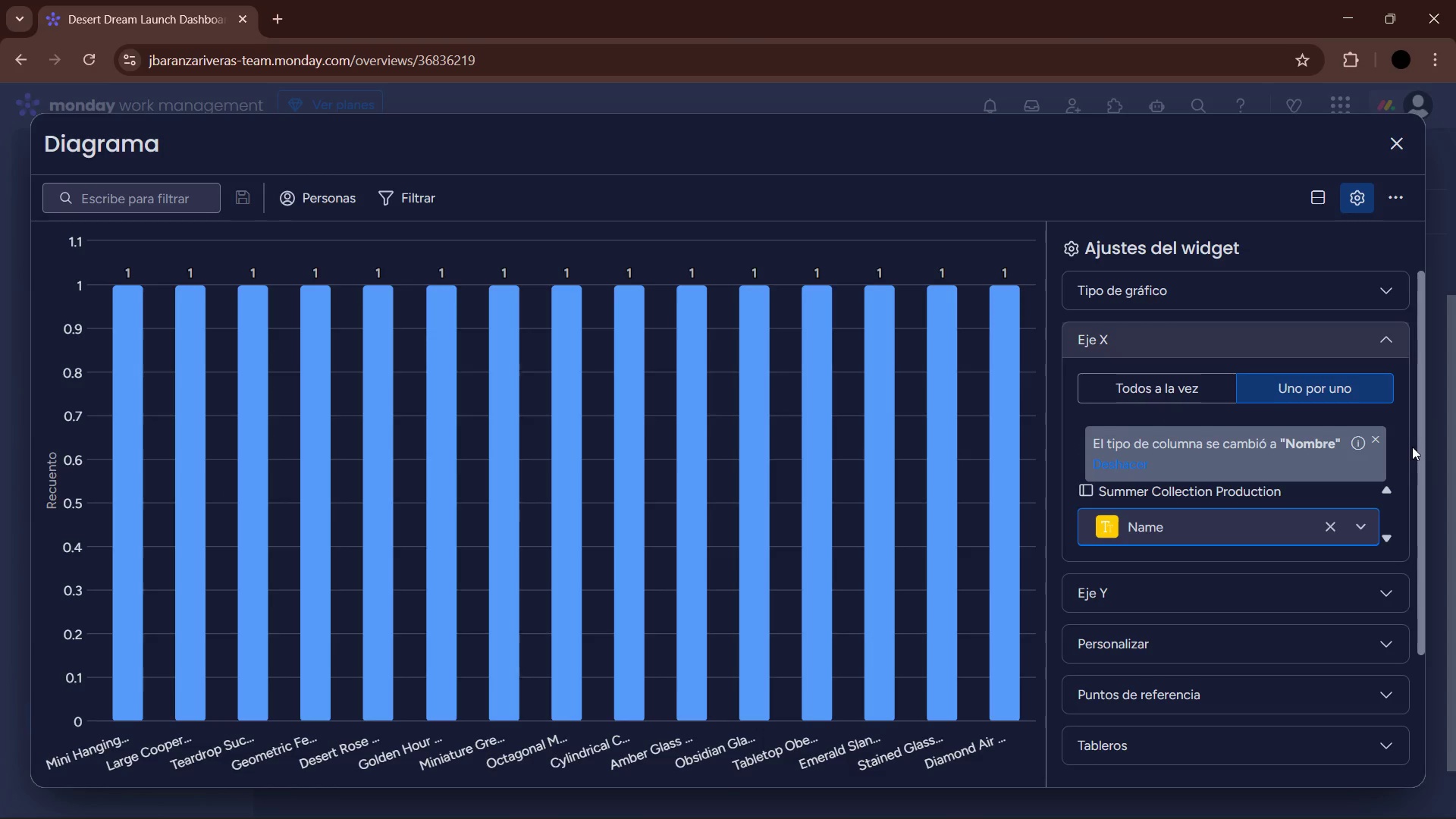 
mouse_move([1265, 587])
 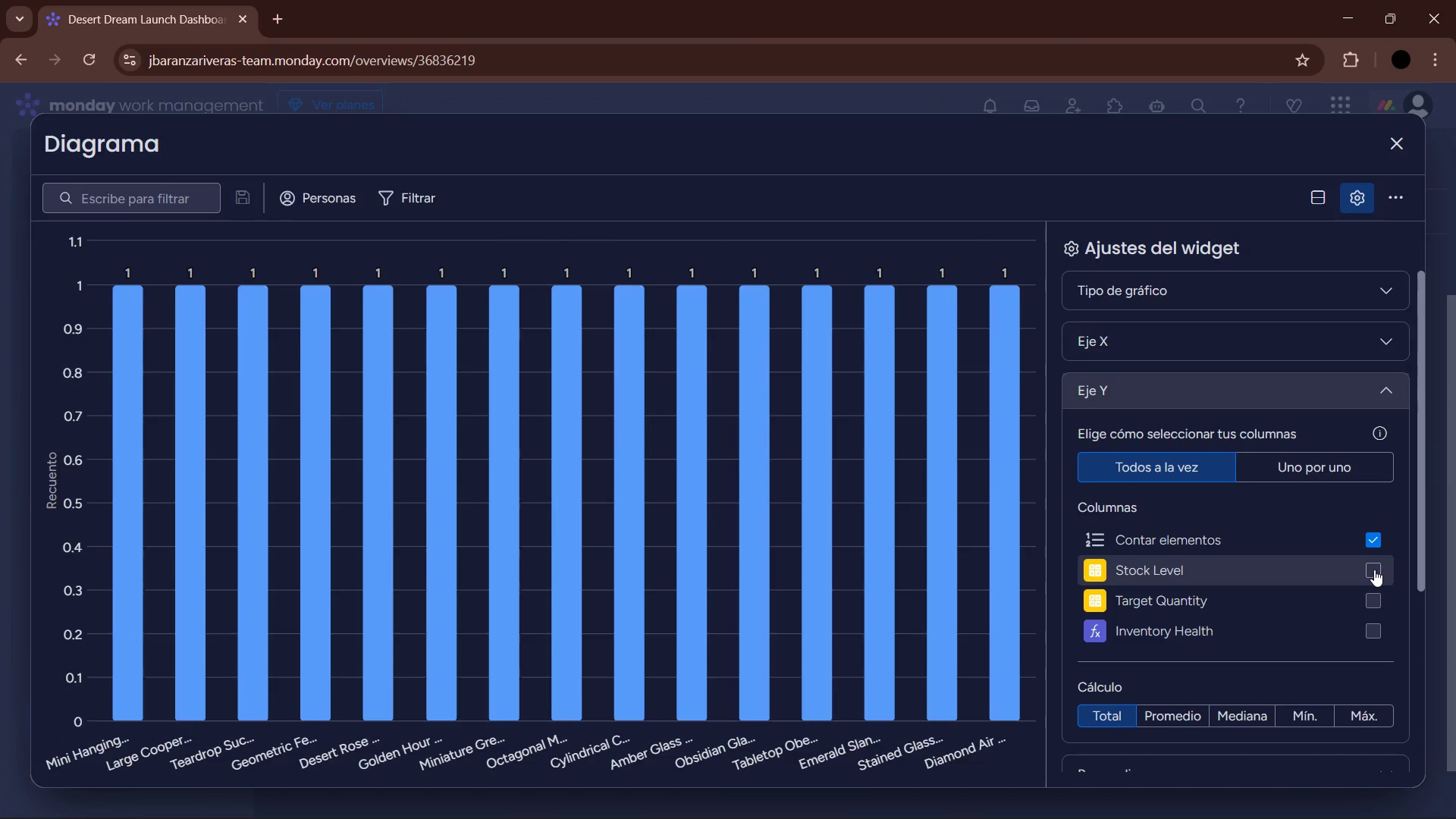 
left_click([1374, 570])
 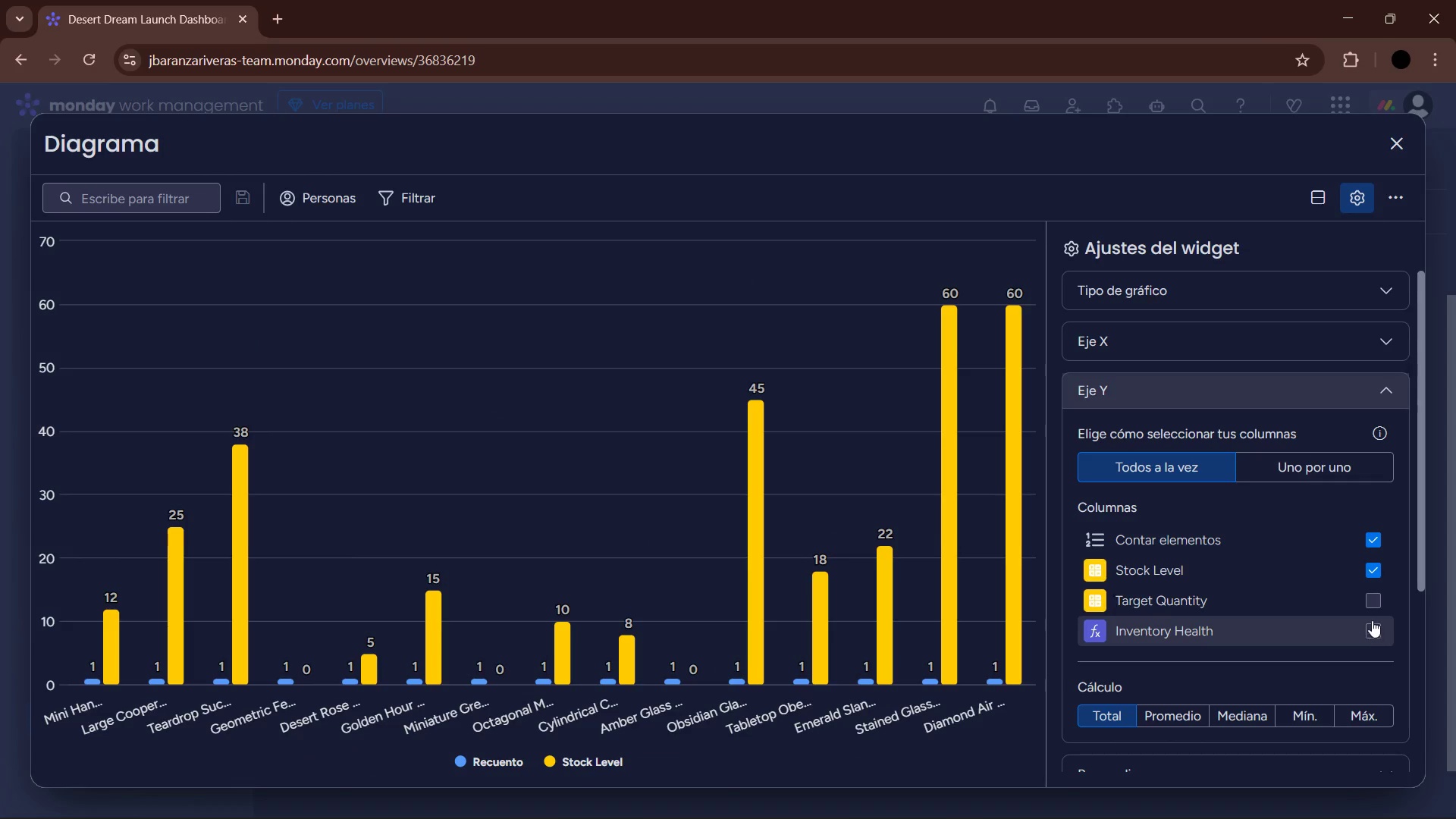 
left_click([1373, 603])
 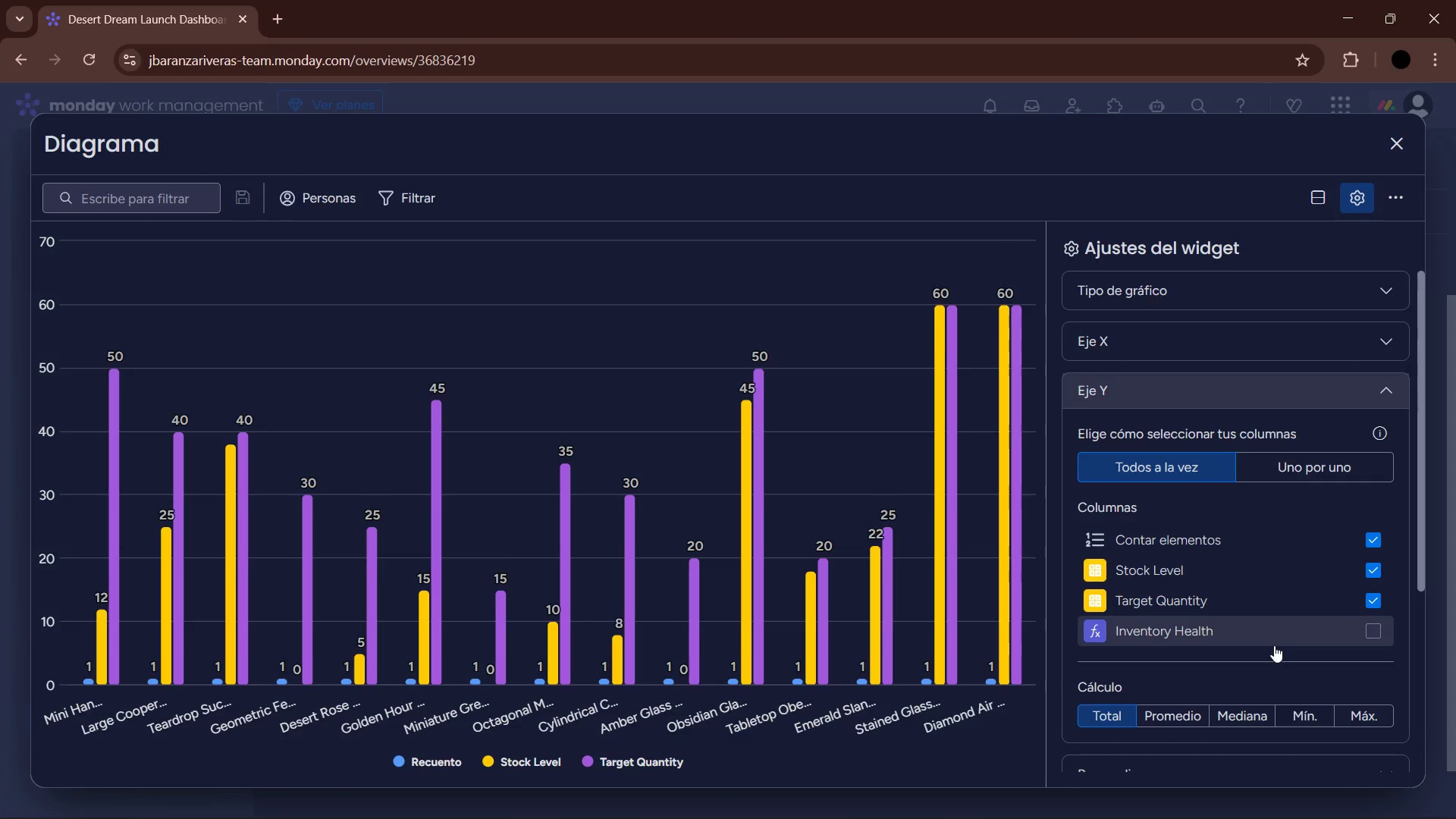 
scroll: coordinate [1274, 645], scroll_direction: down, amount: 1.0